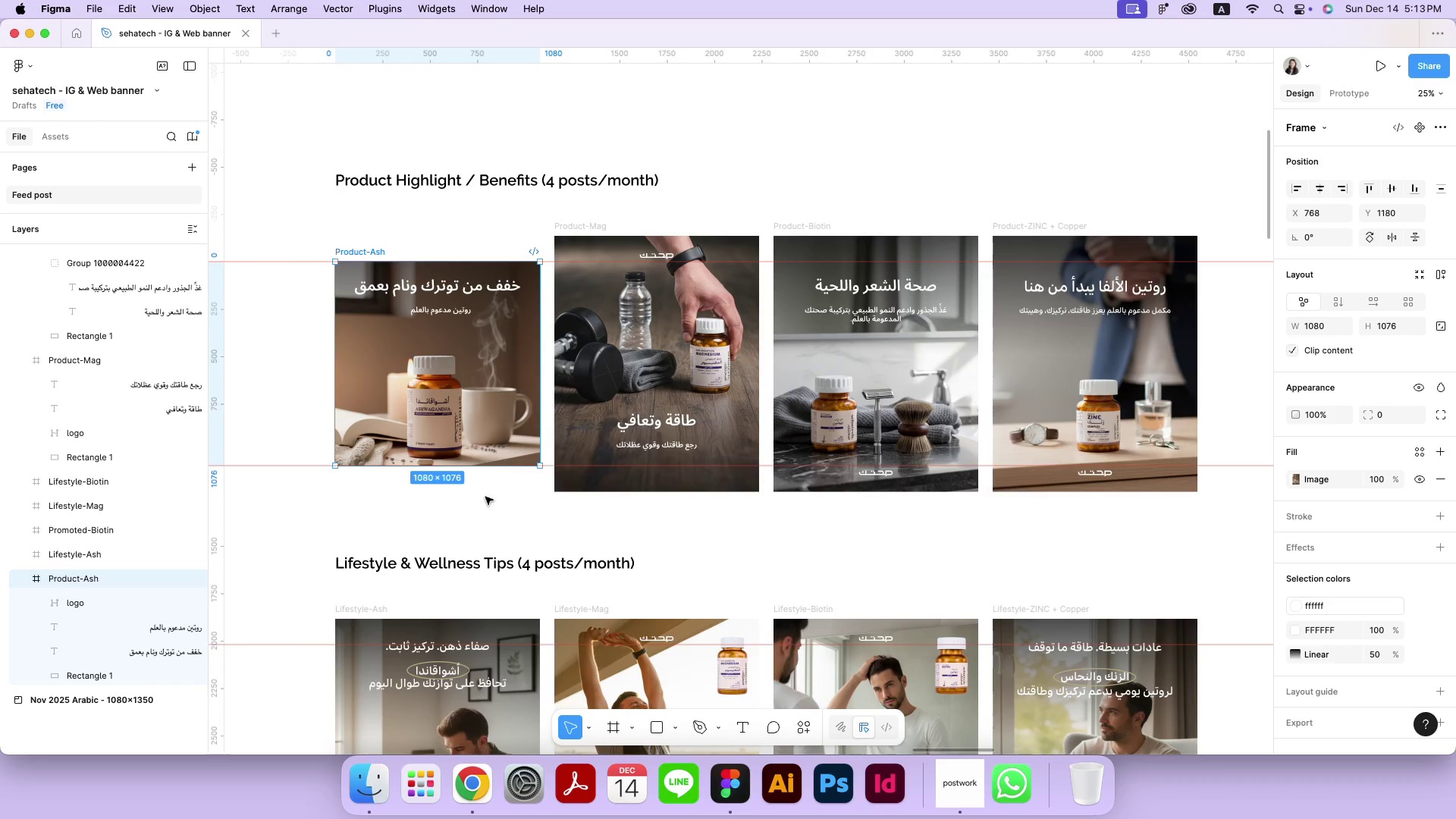 
key(Meta+Z)
 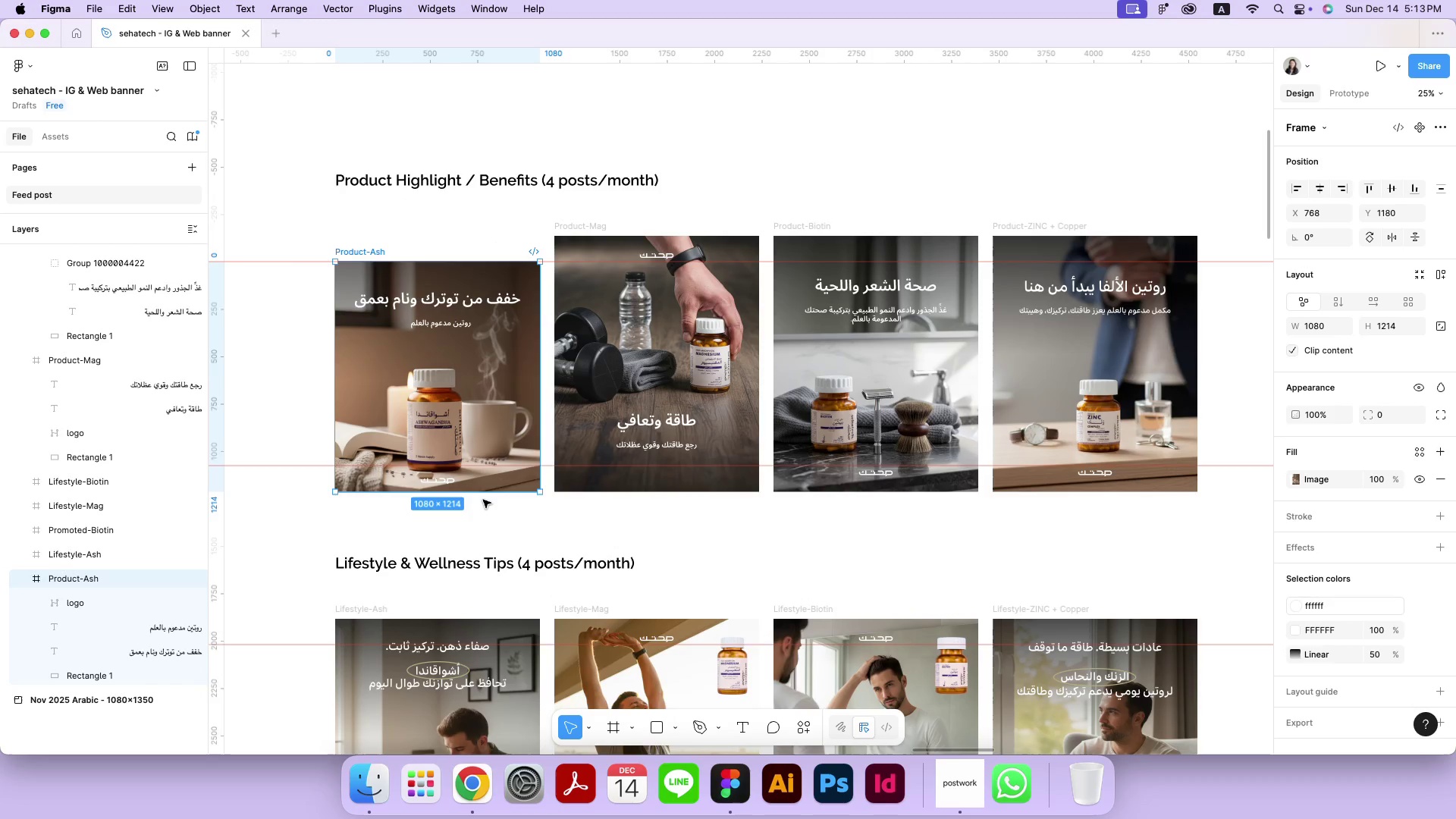 
key(Meta+Z)
 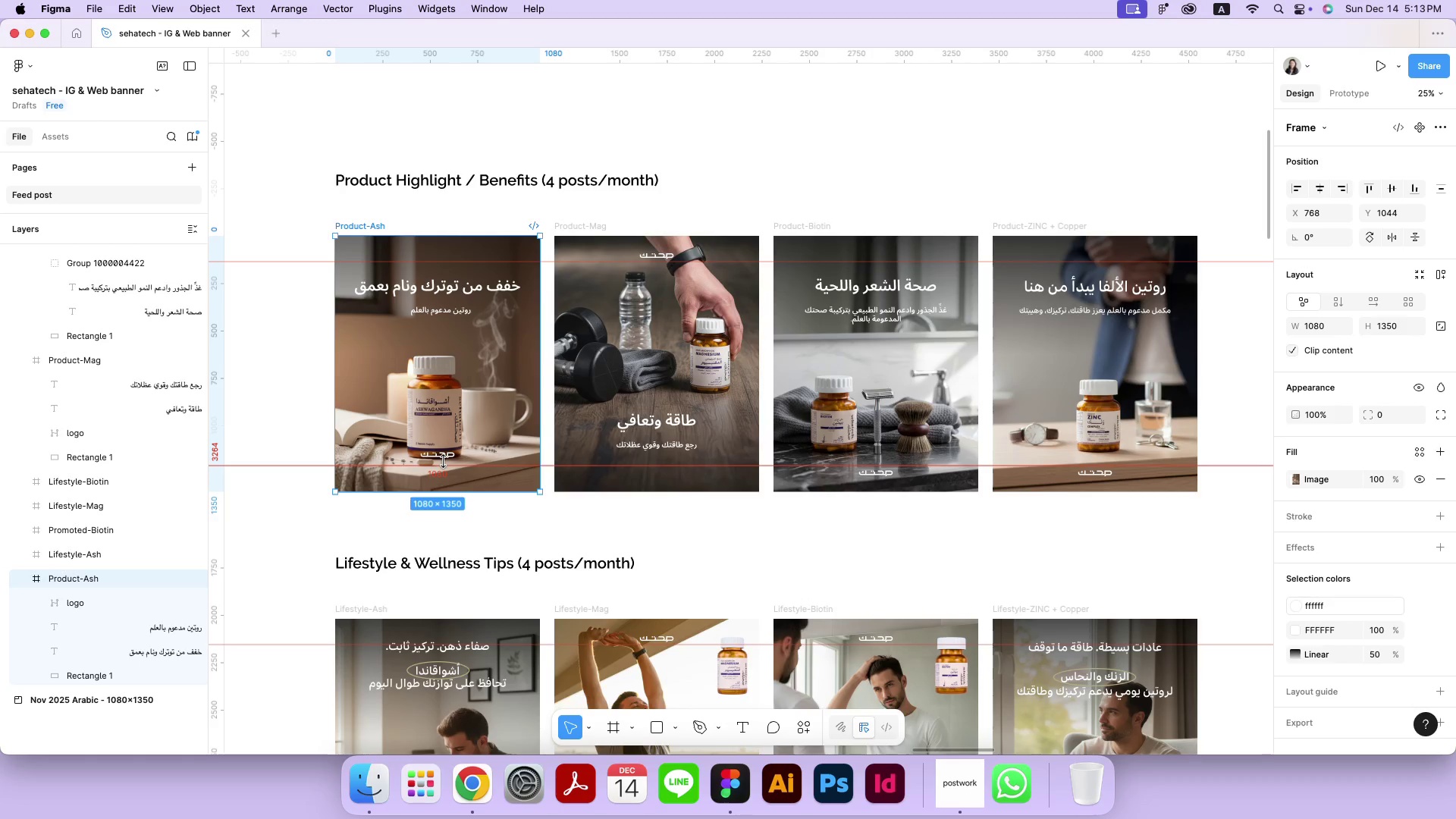 
wait(8.95)
 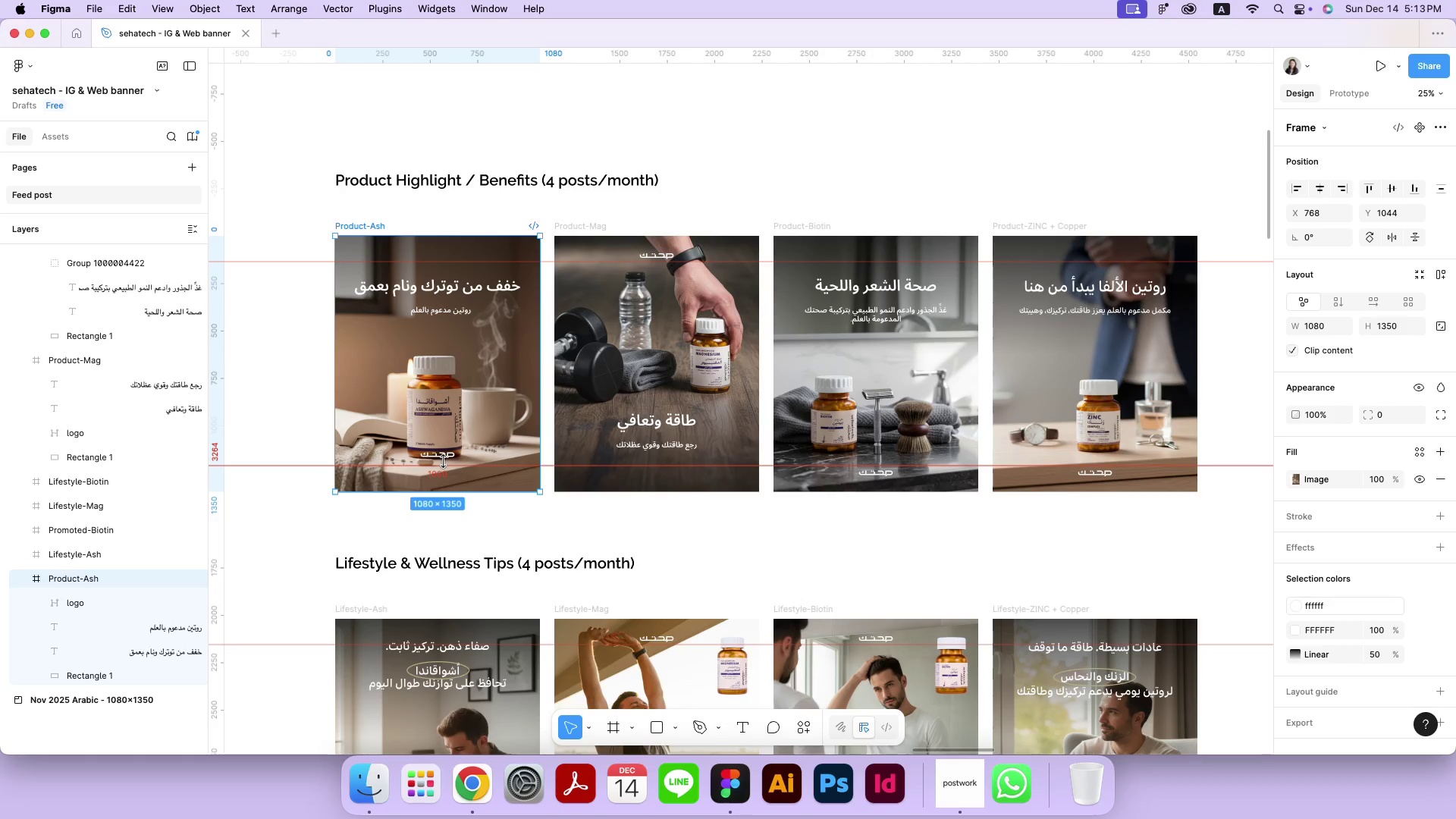 
hold_key(key=ShiftLeft, duration=1.86)
left_click([590, 225])
 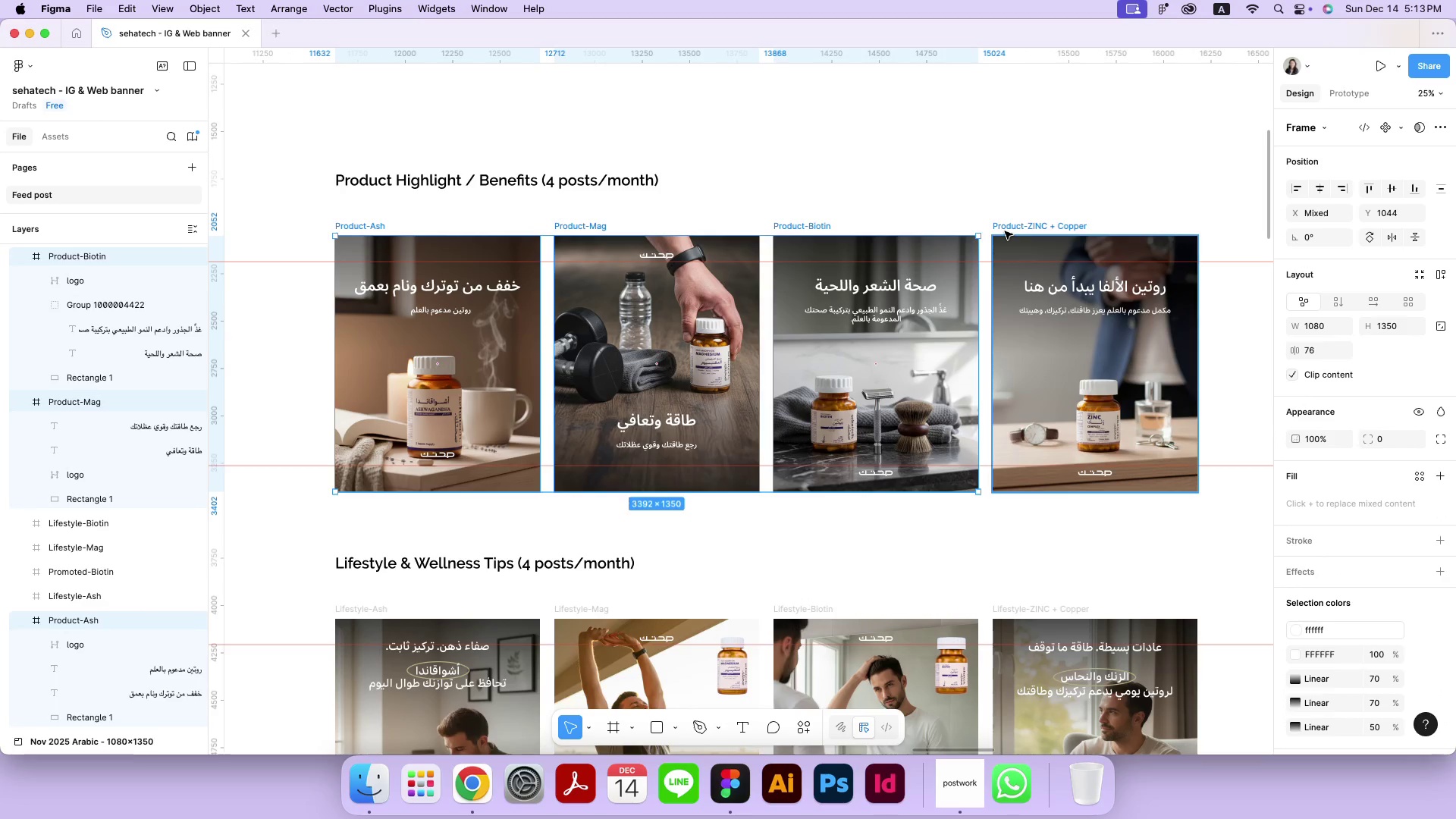 
left_click([893, 183])
 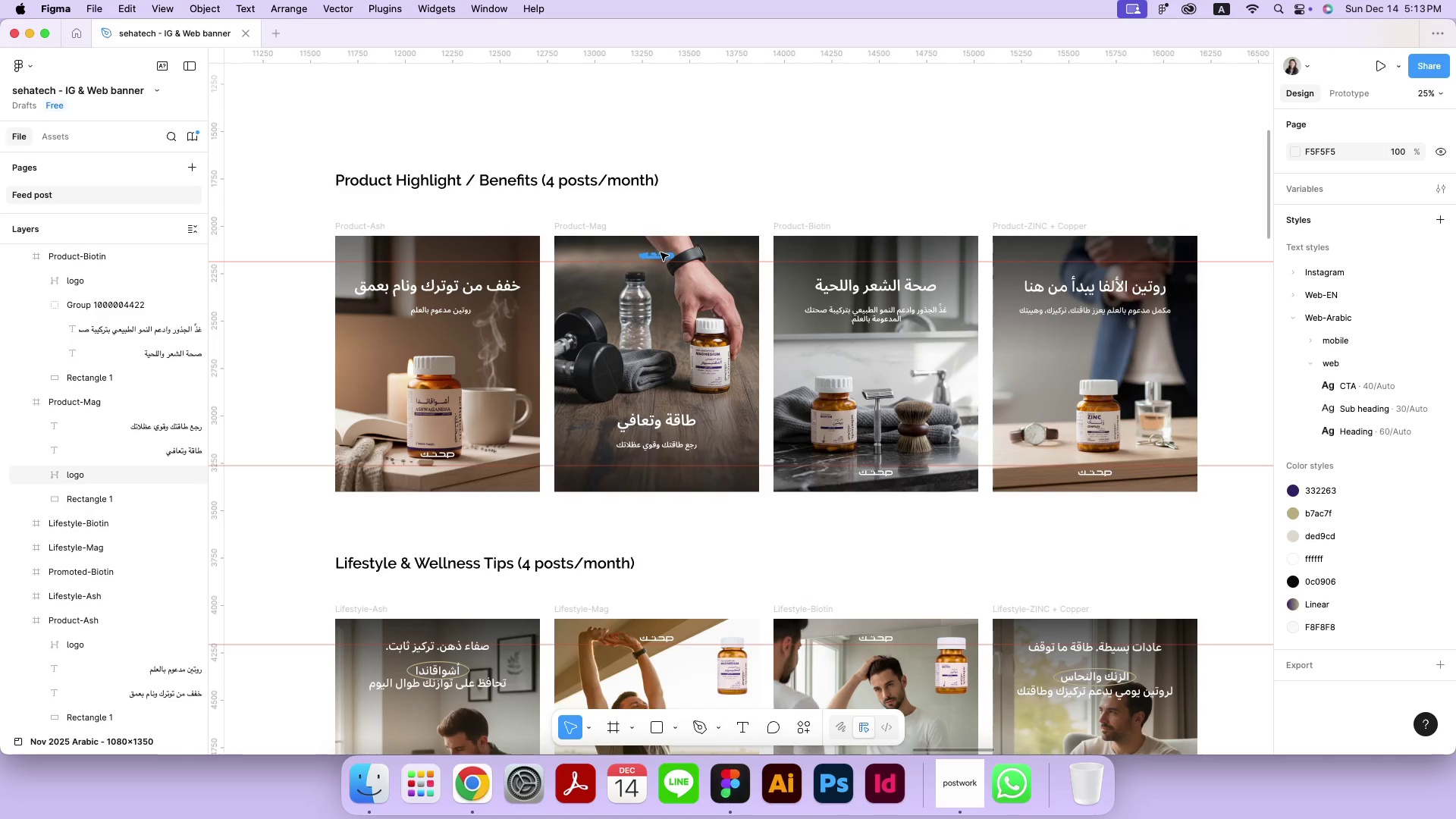 
left_click([661, 253])
 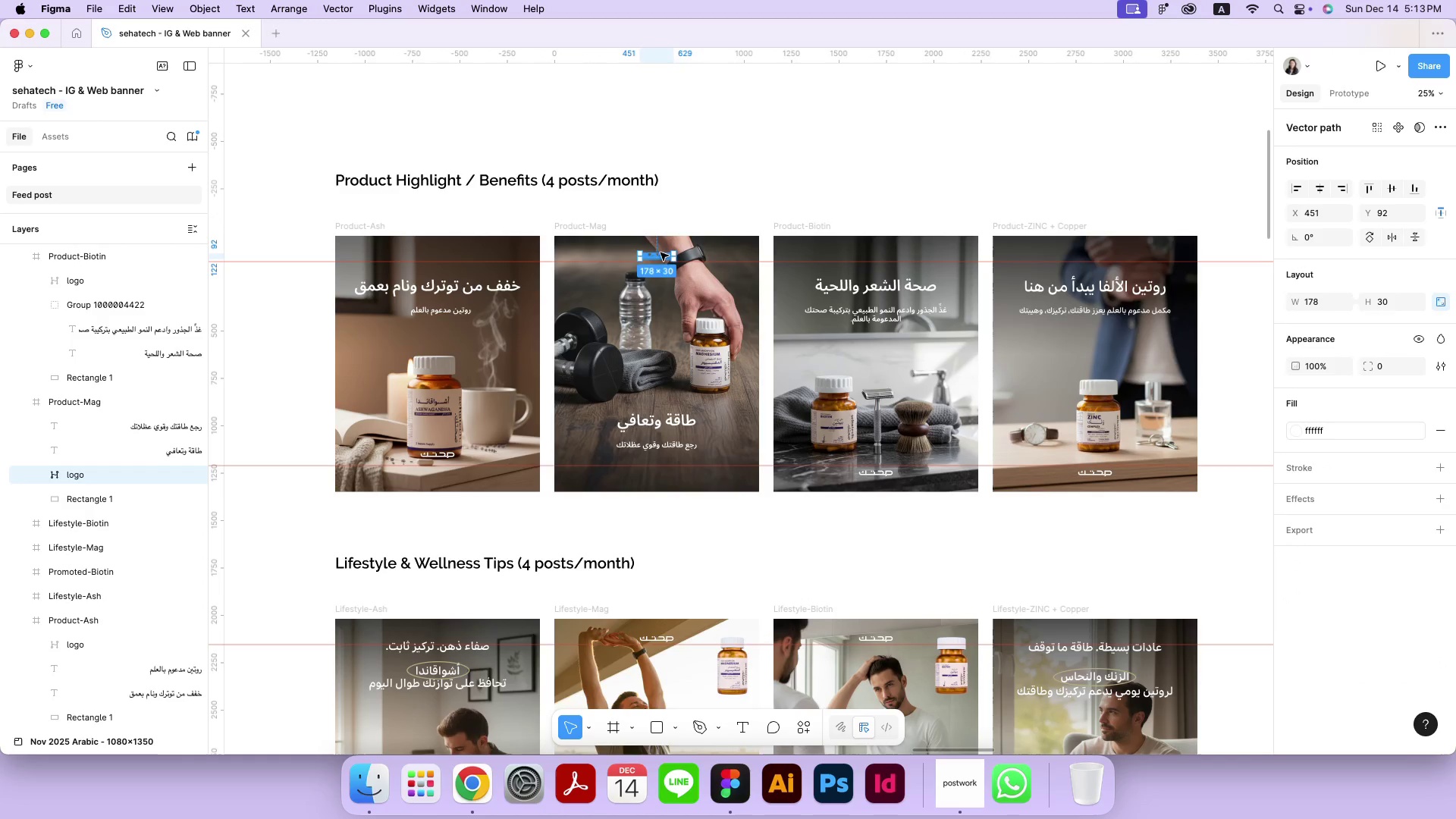 
hold_key(key=ShiftLeft, duration=1.36)
left_click([872, 479])
 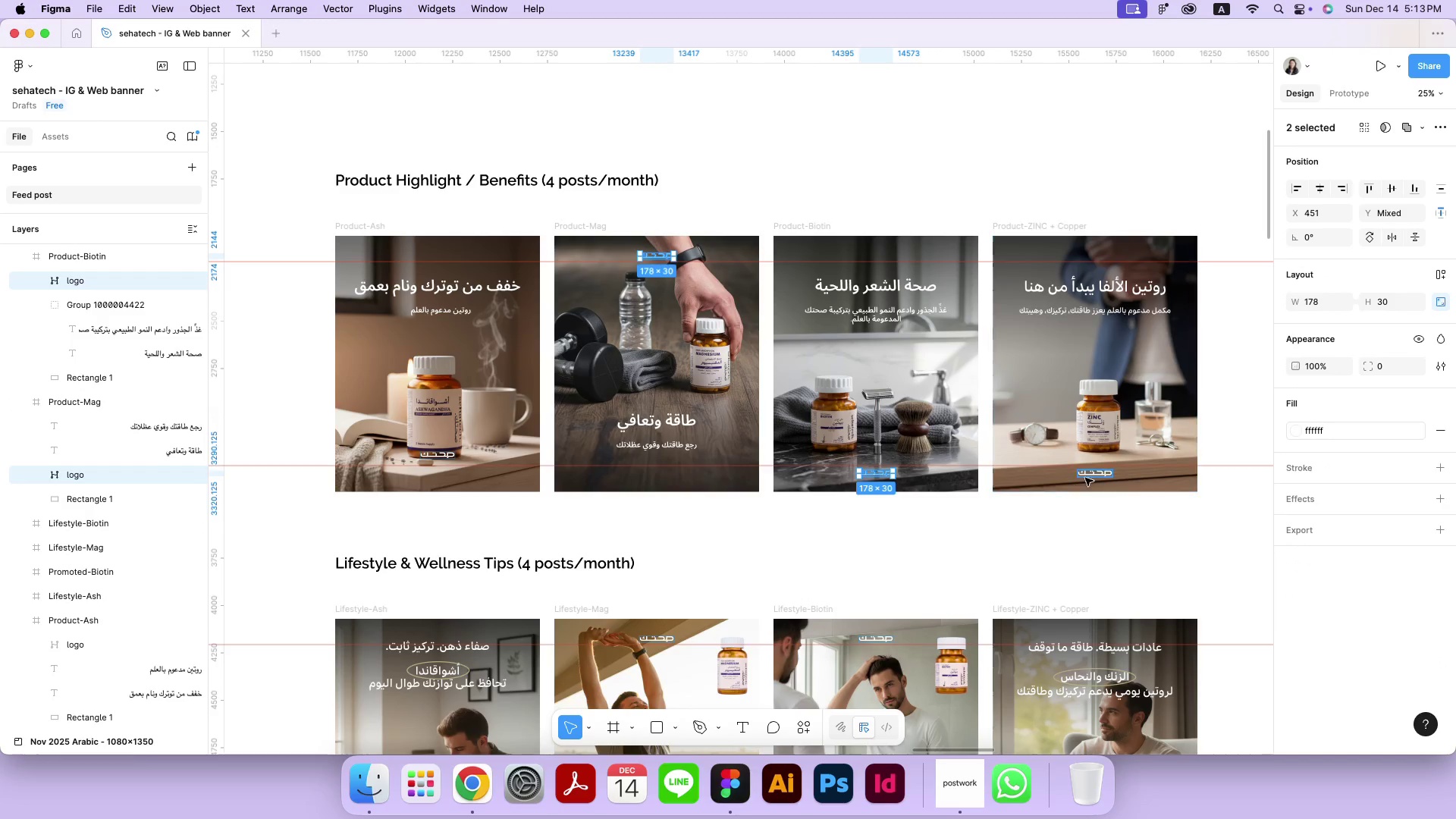 
left_click([1092, 474])
 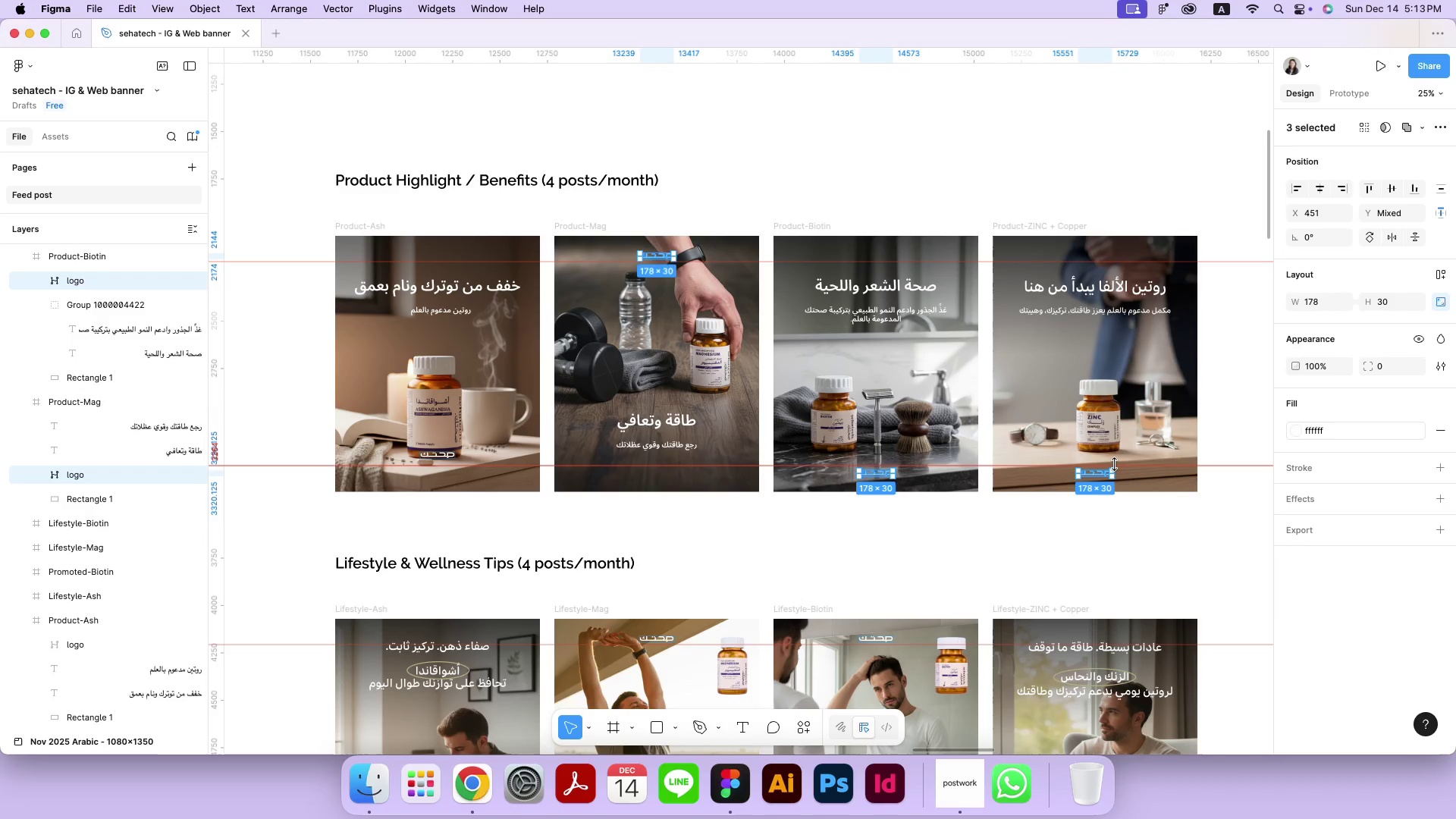 
key(Backspace)
 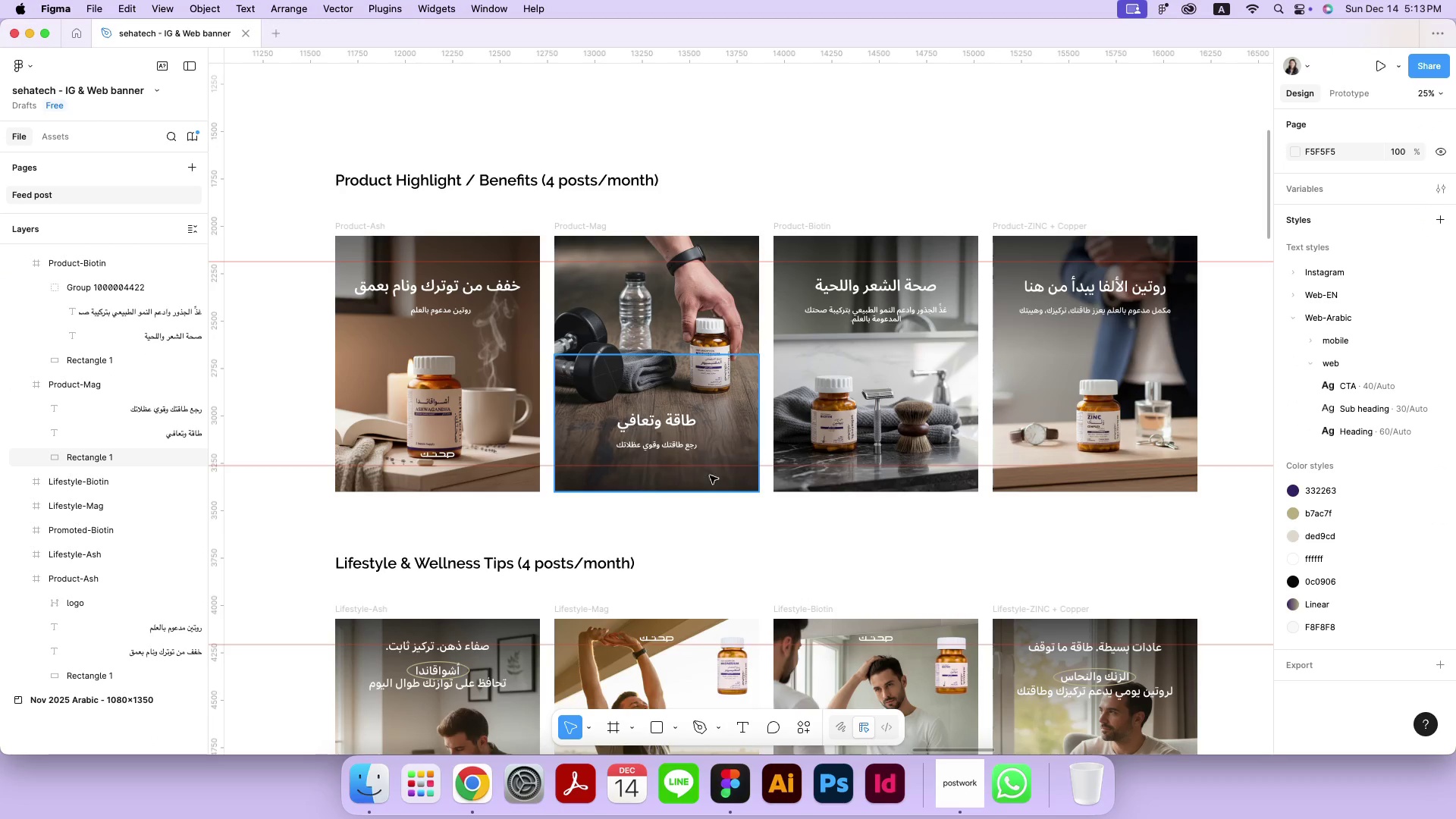 
left_click_drag(start_coordinate=[447, 456], to_coordinate=[447, 429])
 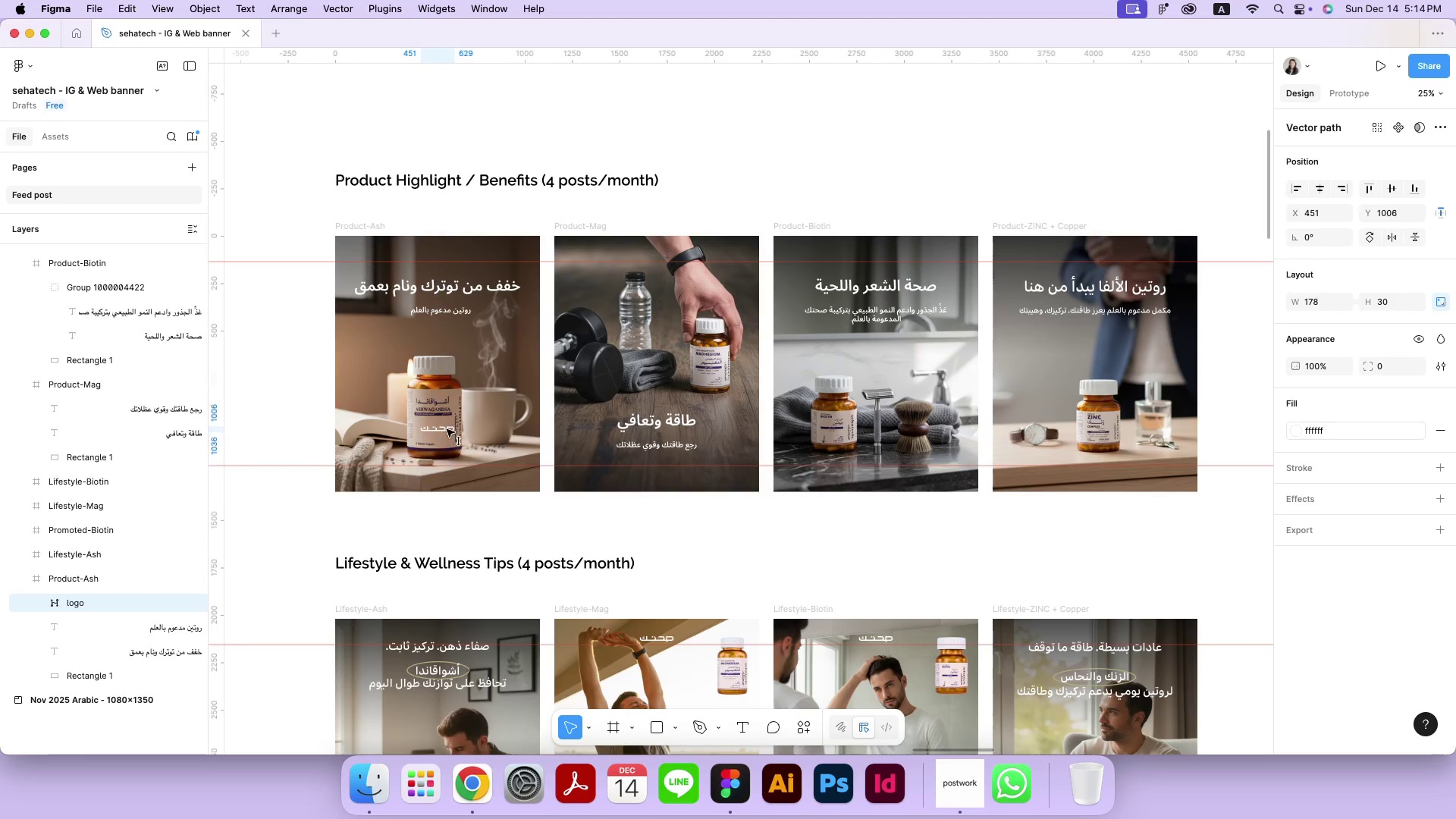 
hold_key(key=ShiftLeft, duration=0.41)
 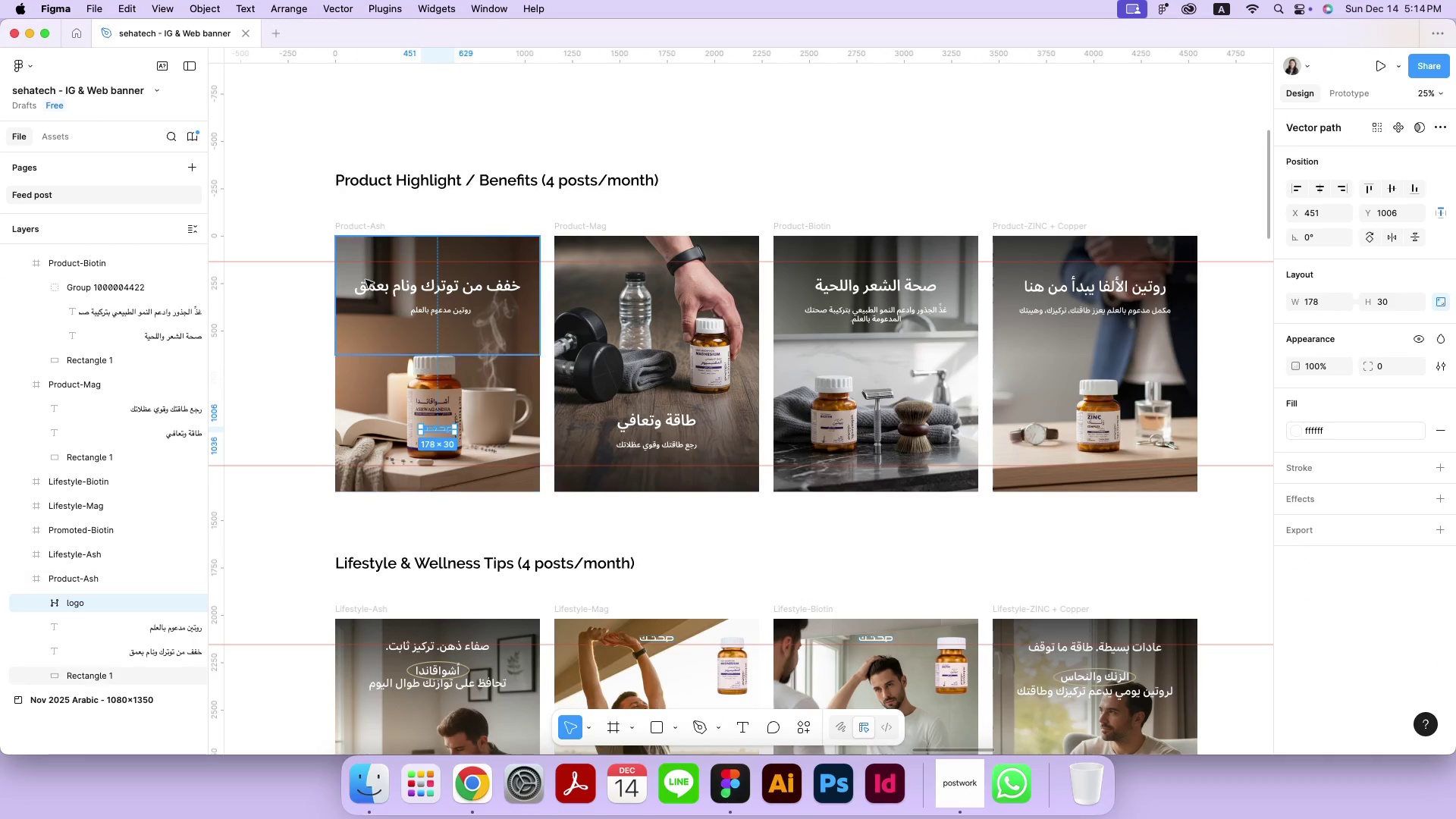 
hold_key(key=ShiftLeft, duration=1.56)
double_click([1021, 228])
 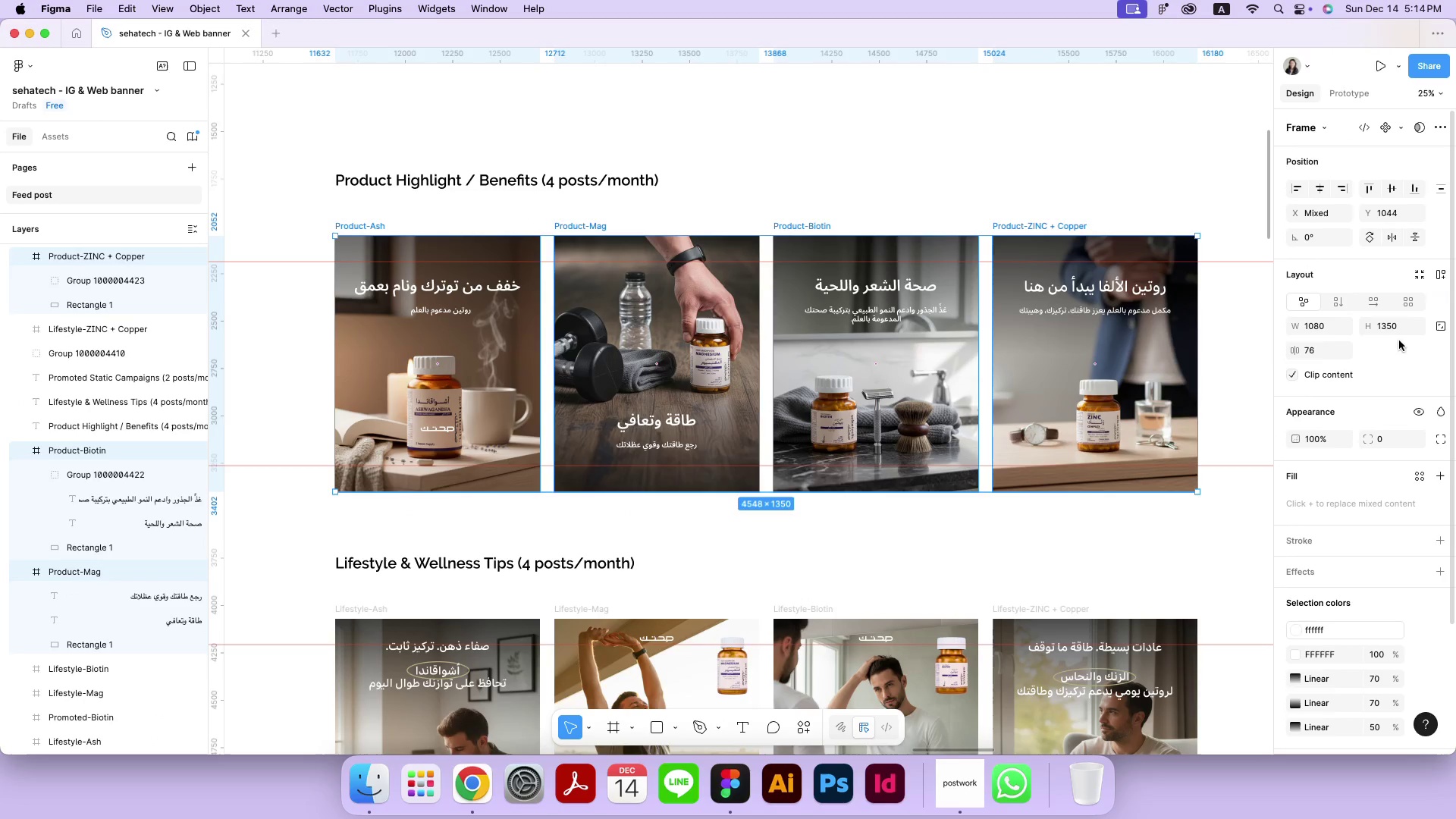 
left_click([1381, 322])
 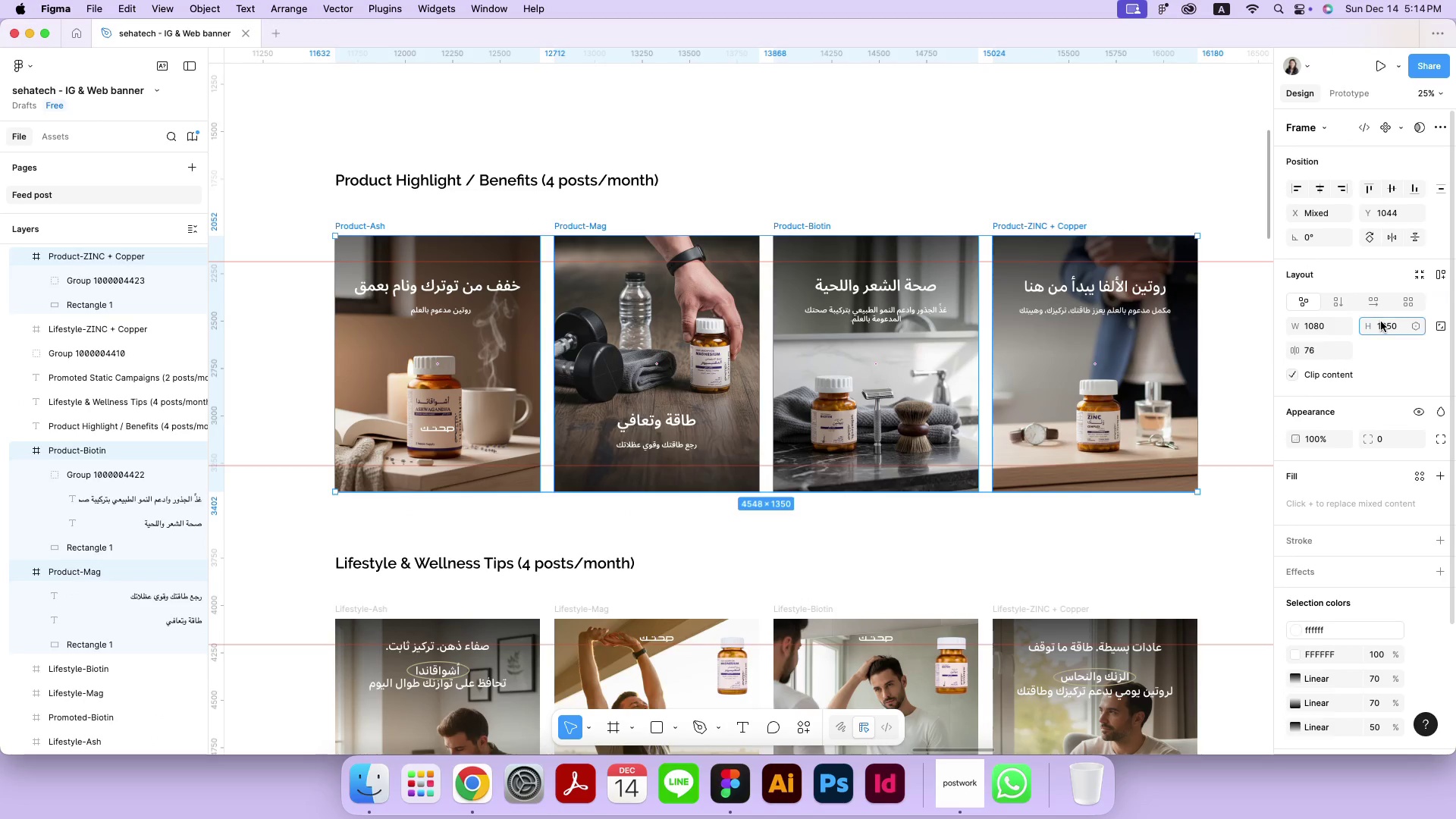 
type(1080)
 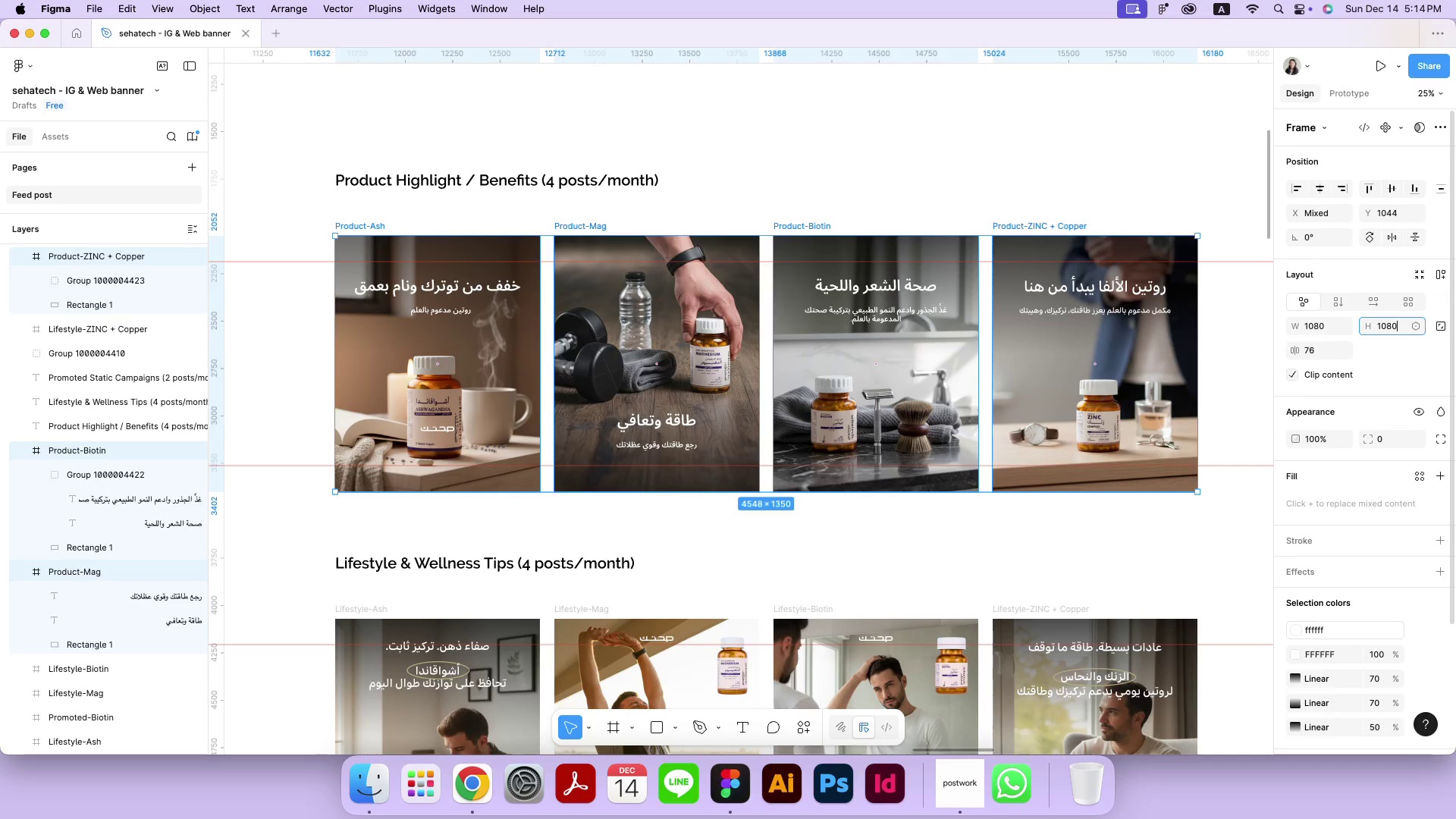 
key(Enter)
 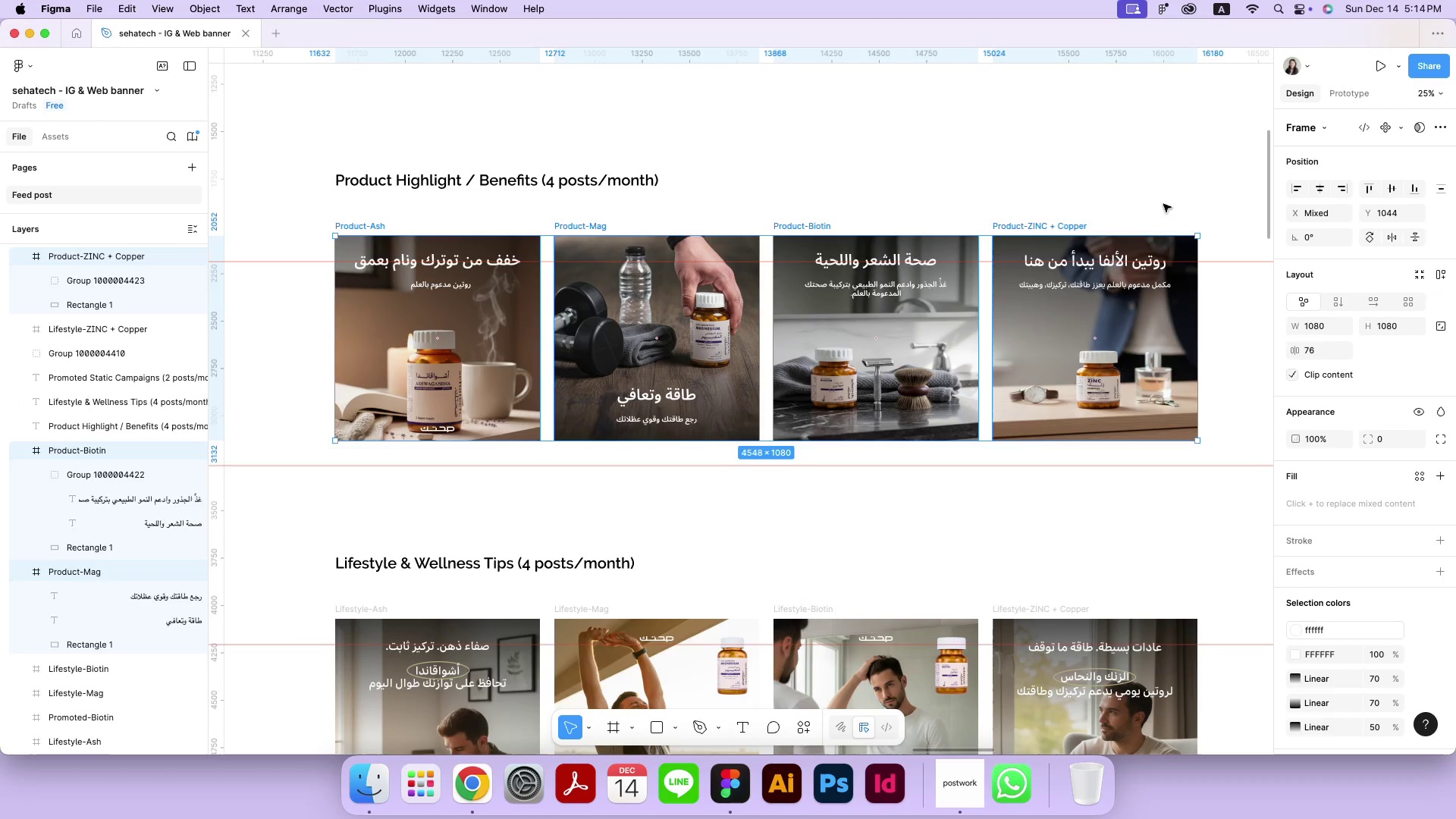 
left_click_drag(start_coordinate=[369, 227], to_coordinate=[370, 256])
 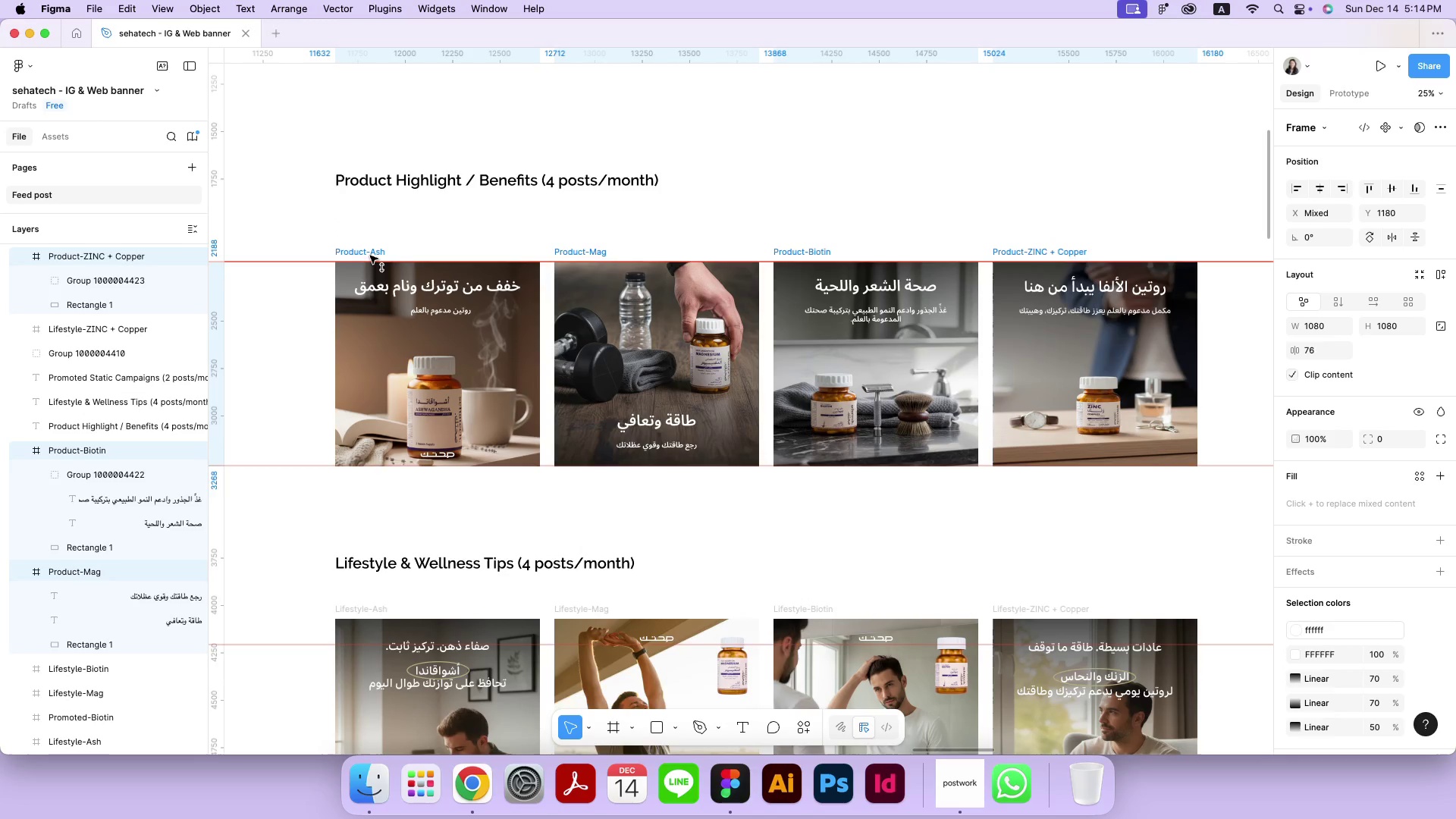 
hold_key(key=ShiftLeft, duration=1.56)
 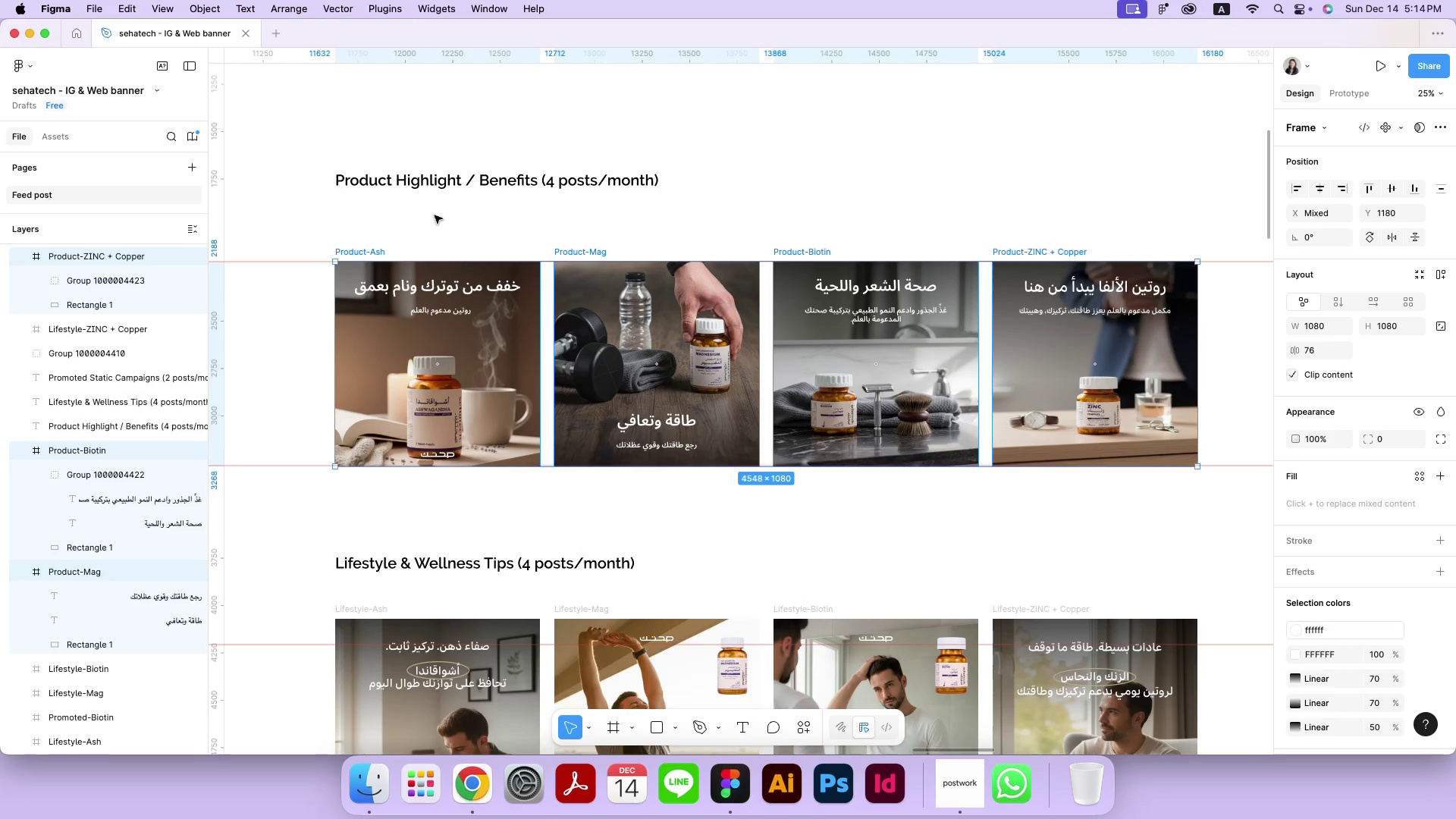 
left_click([435, 215])
 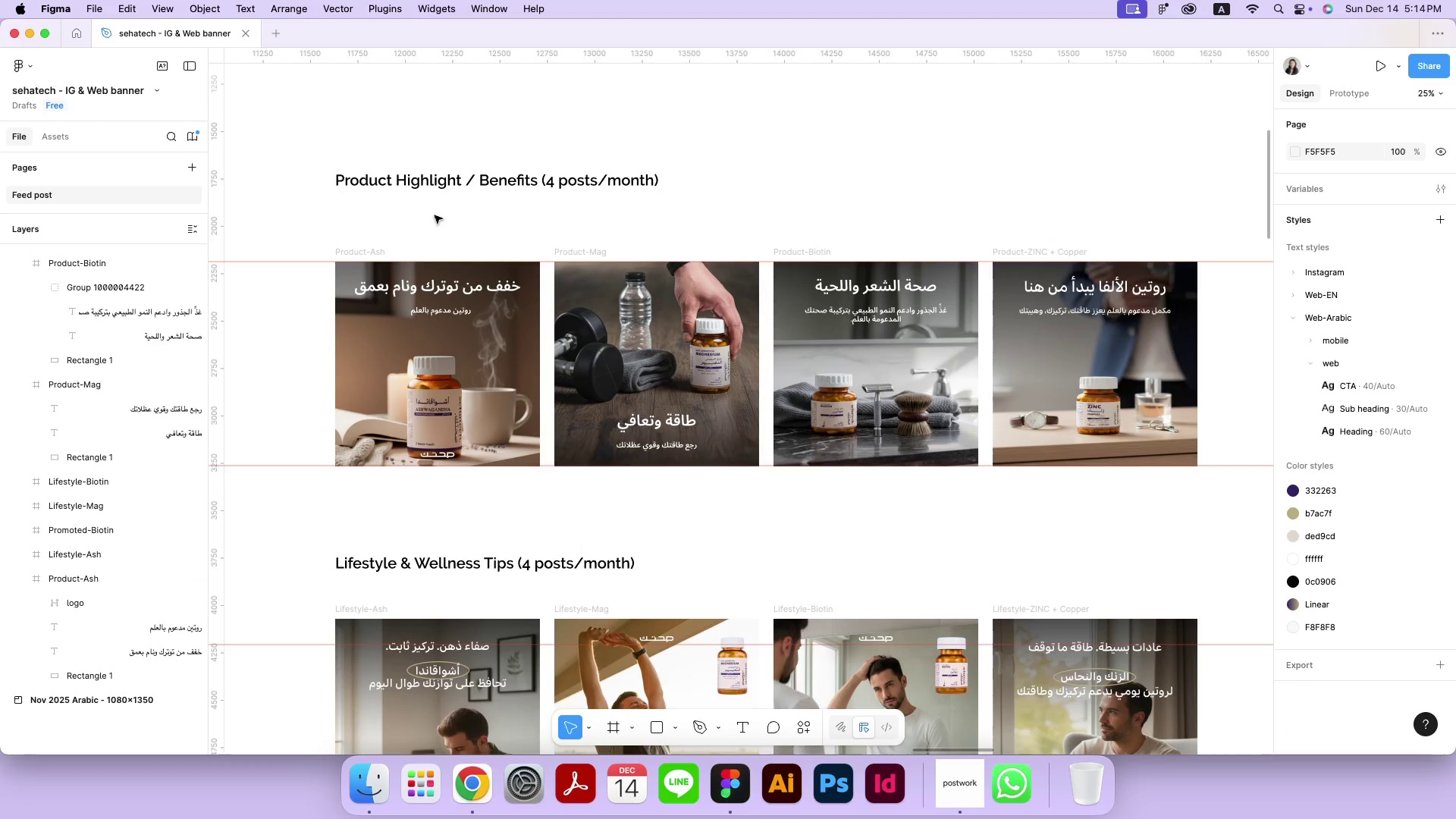 
left_click([452, 284])